 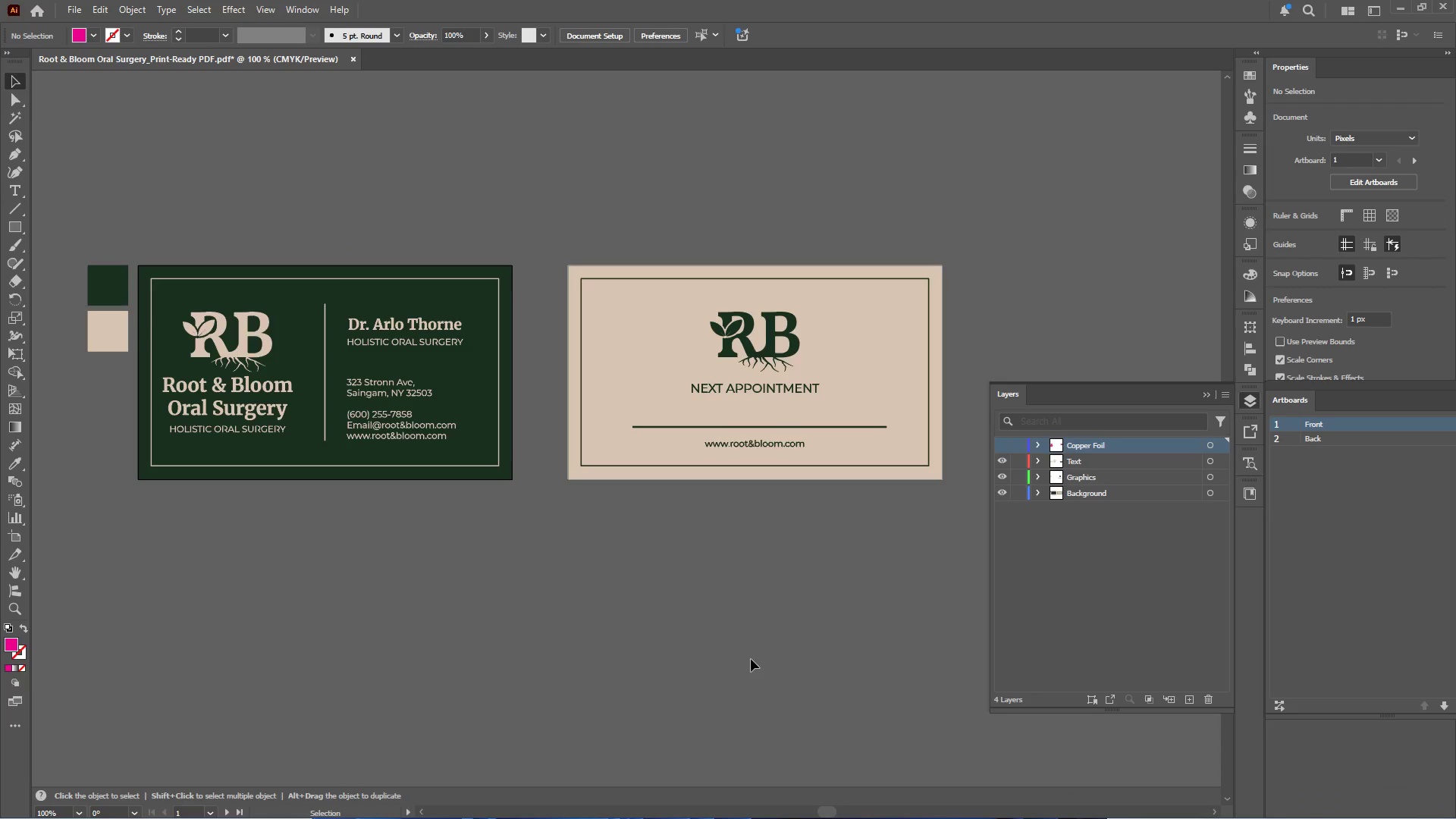 
left_click_drag(start_coordinate=[2, 0], to_coordinate=[1455, 818])
 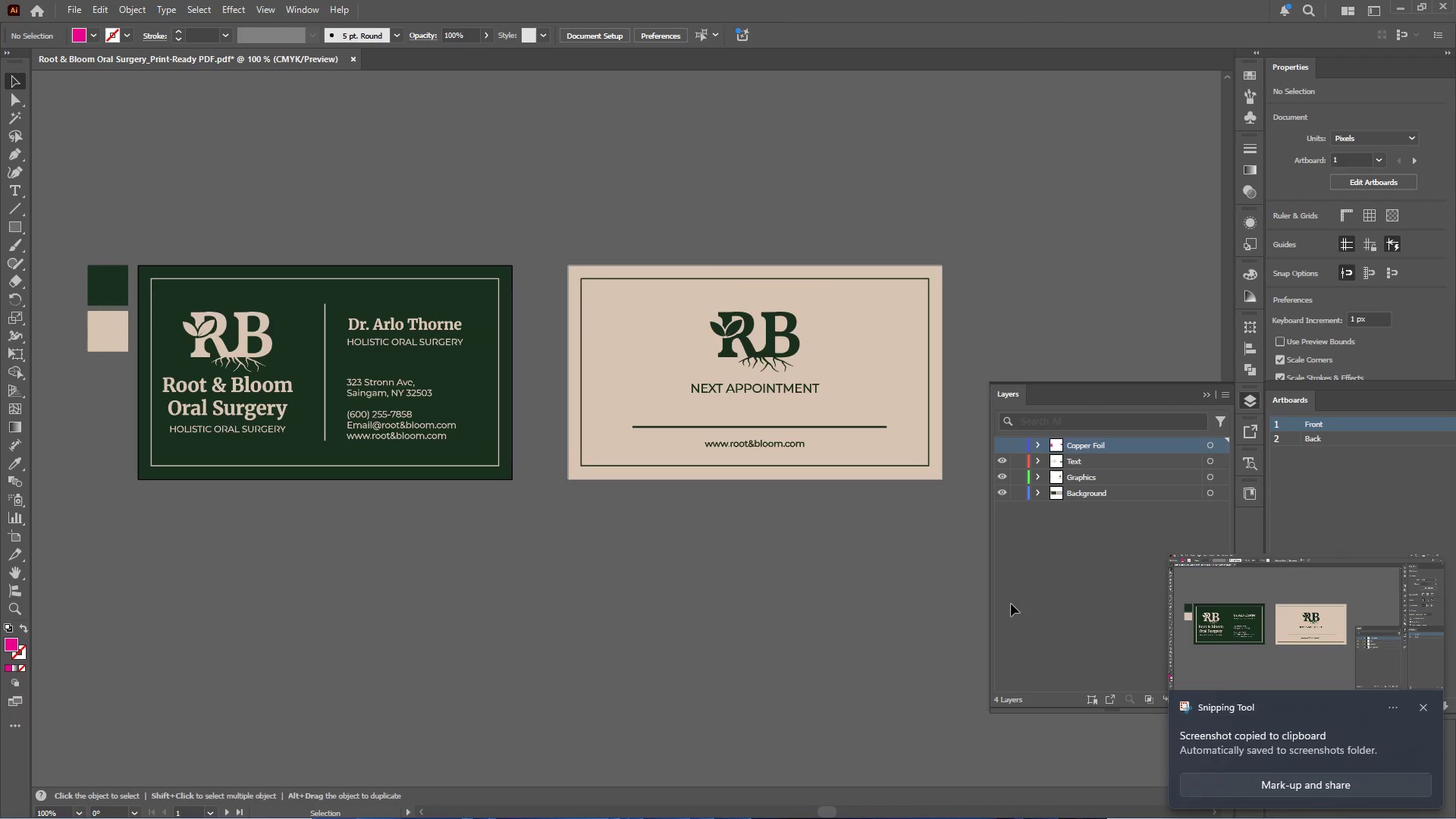 
left_click([1209, 640])
 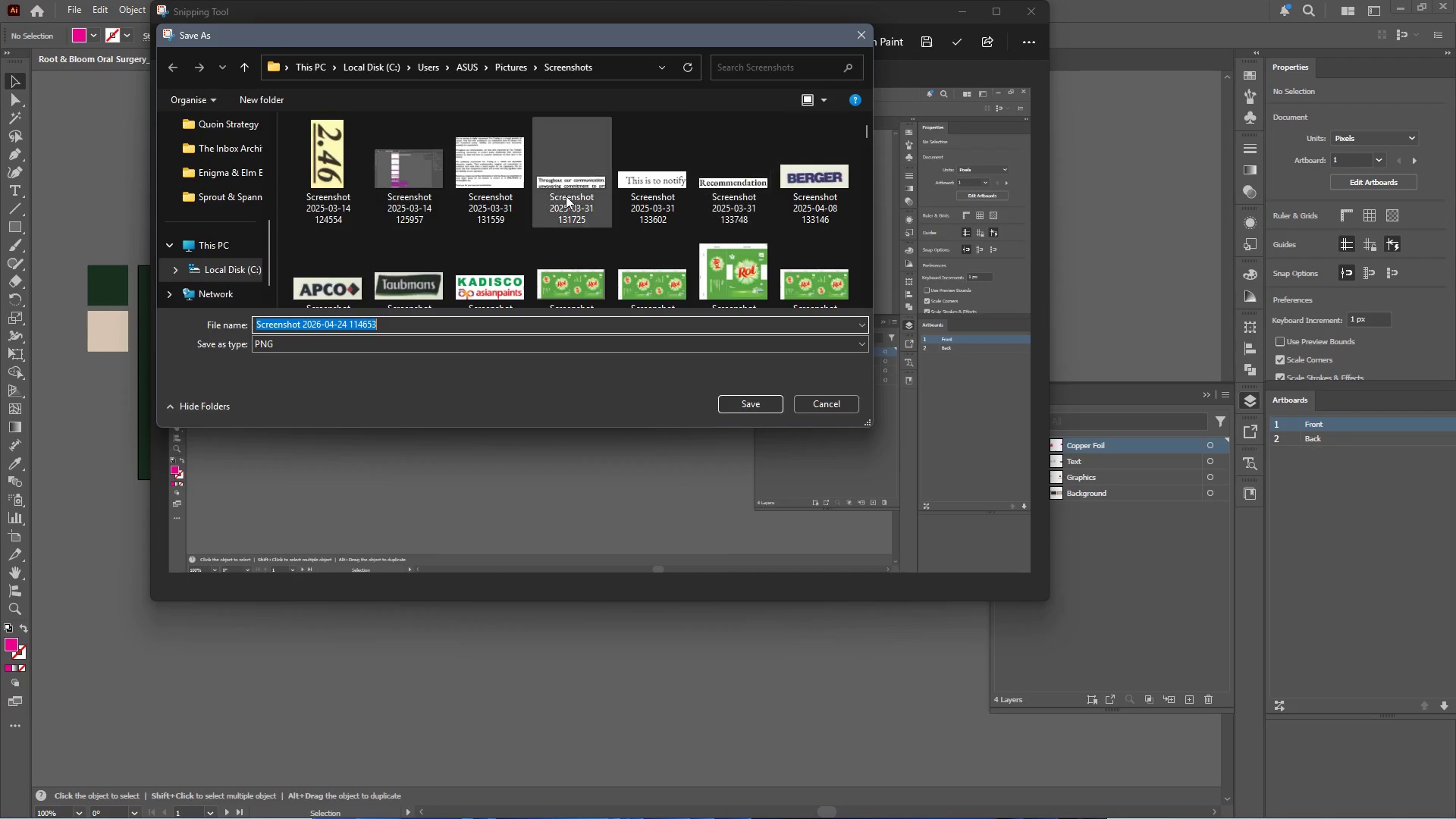 
wait(5.31)
 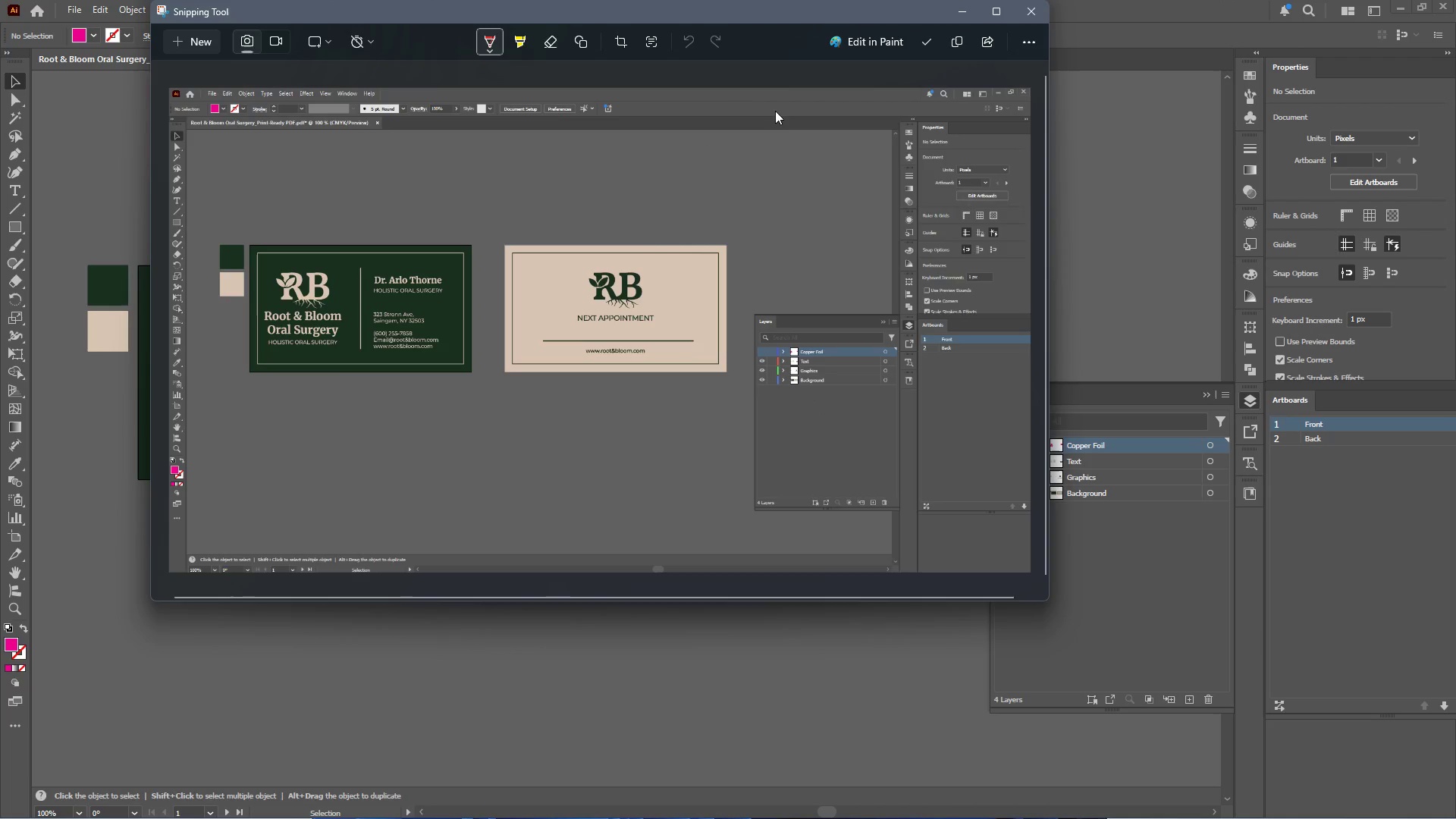 
left_click([233, 202])
 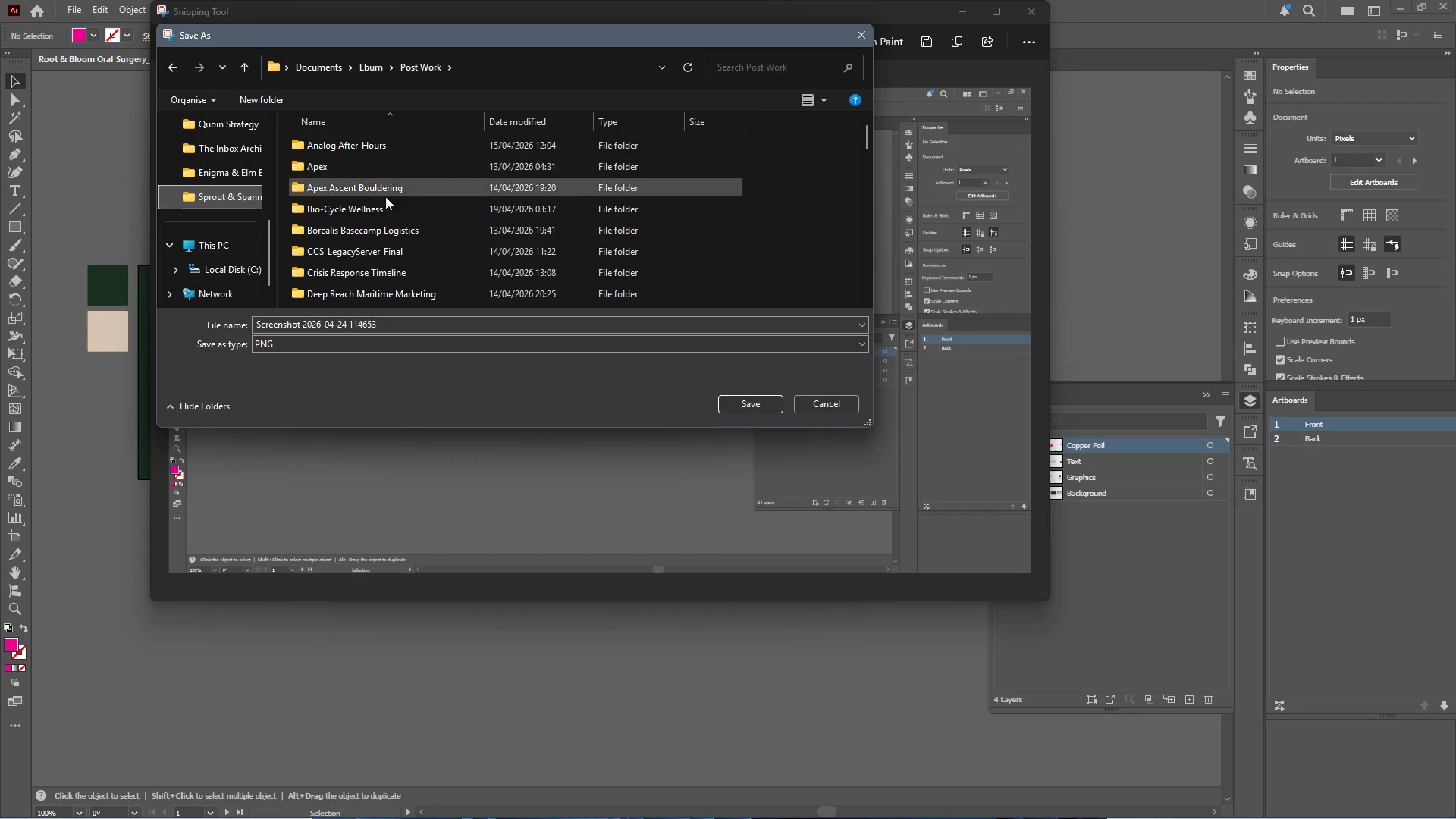 
left_click([370, 231])
 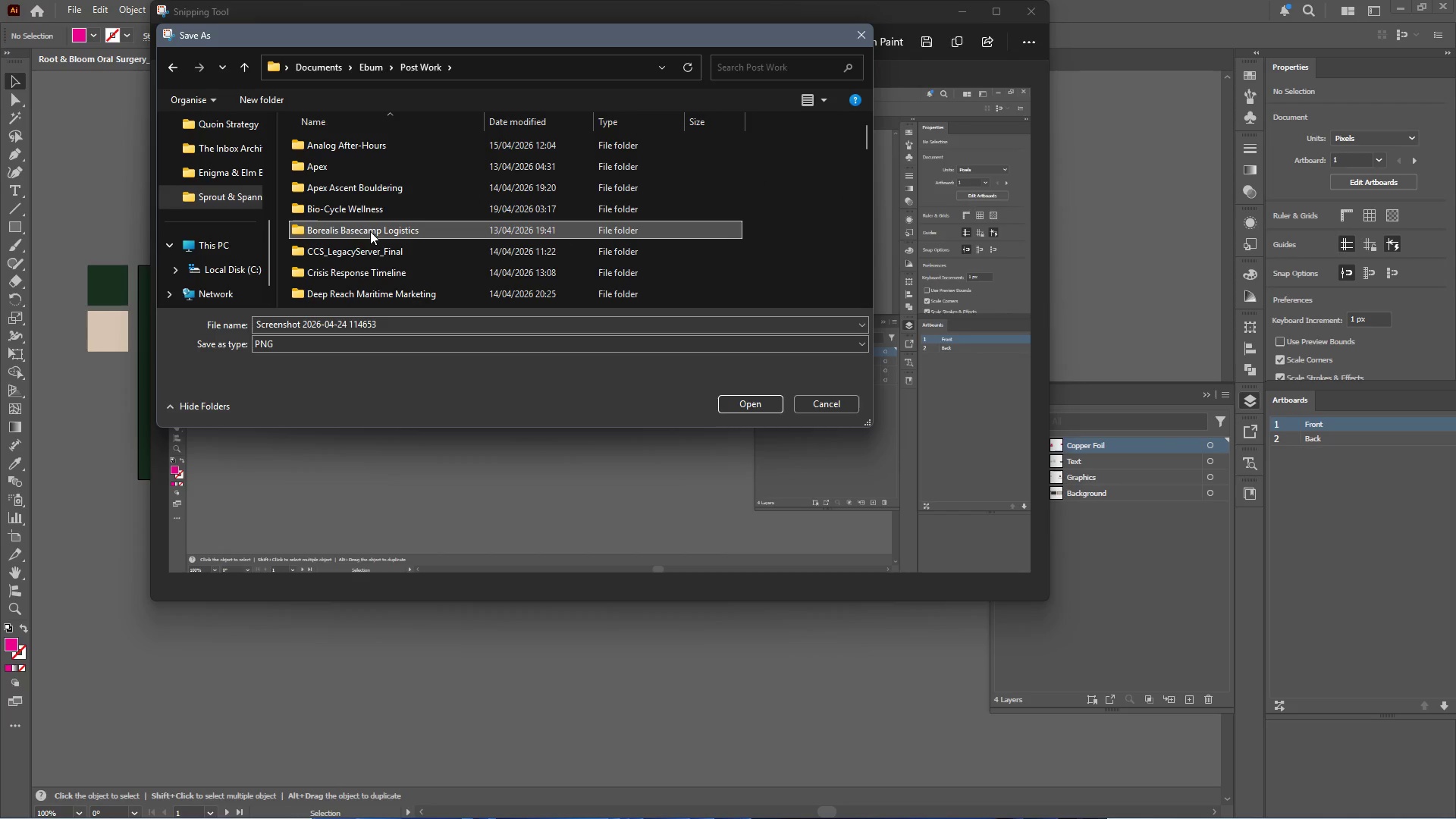 
key(R)
 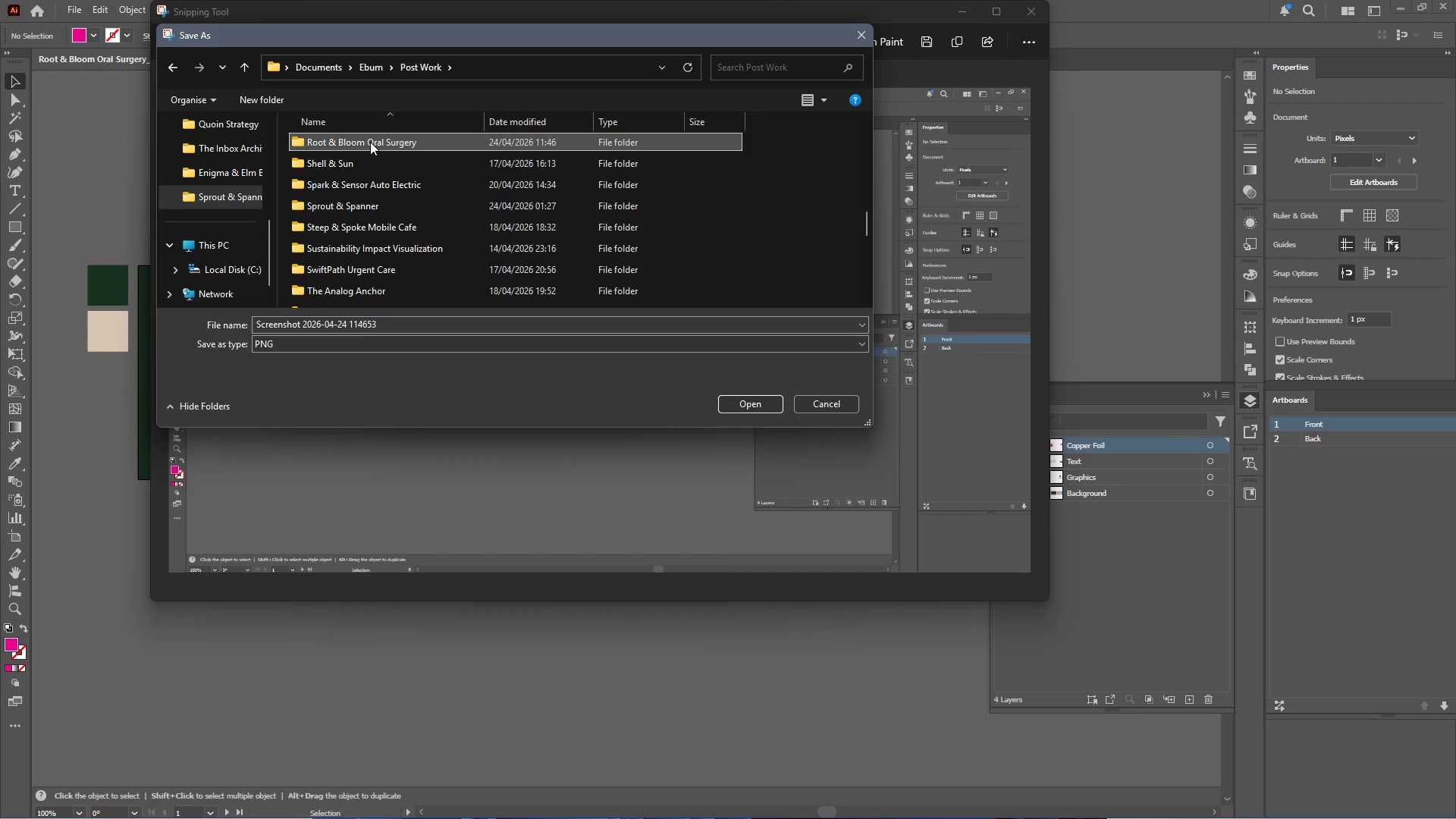 
double_click([370, 142])
 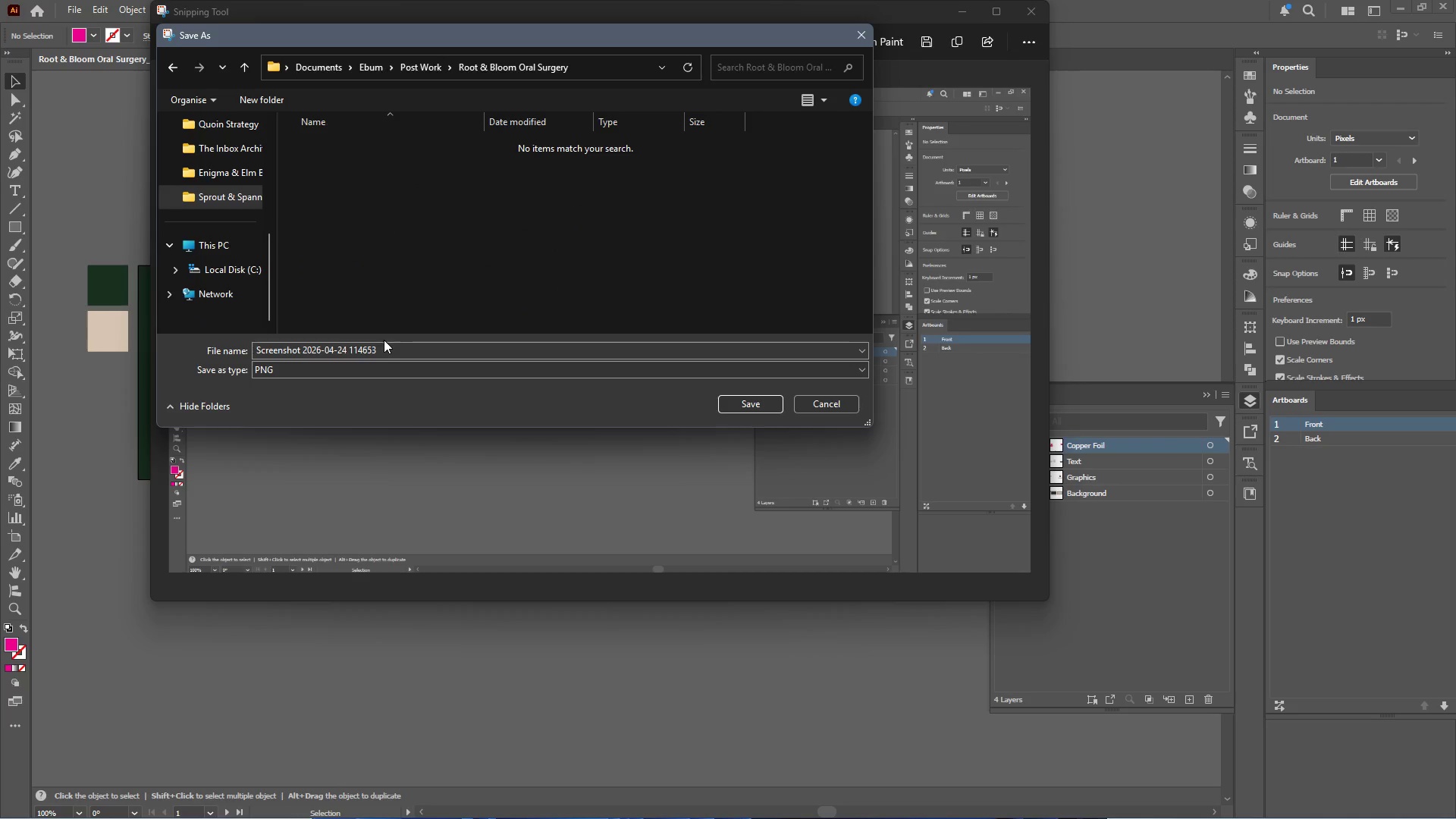 
double_click([380, 348])
 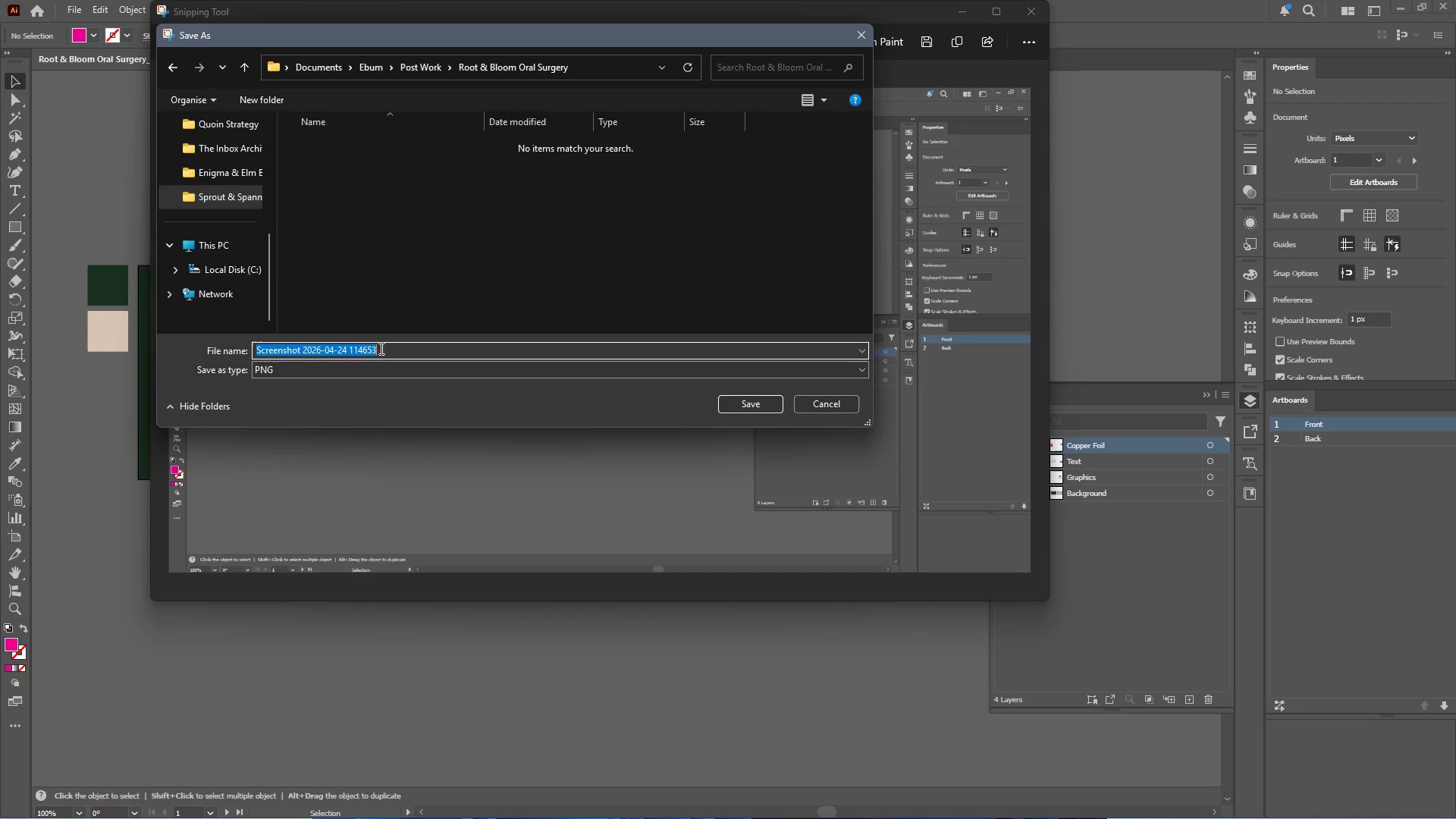 
triple_click([380, 348])
 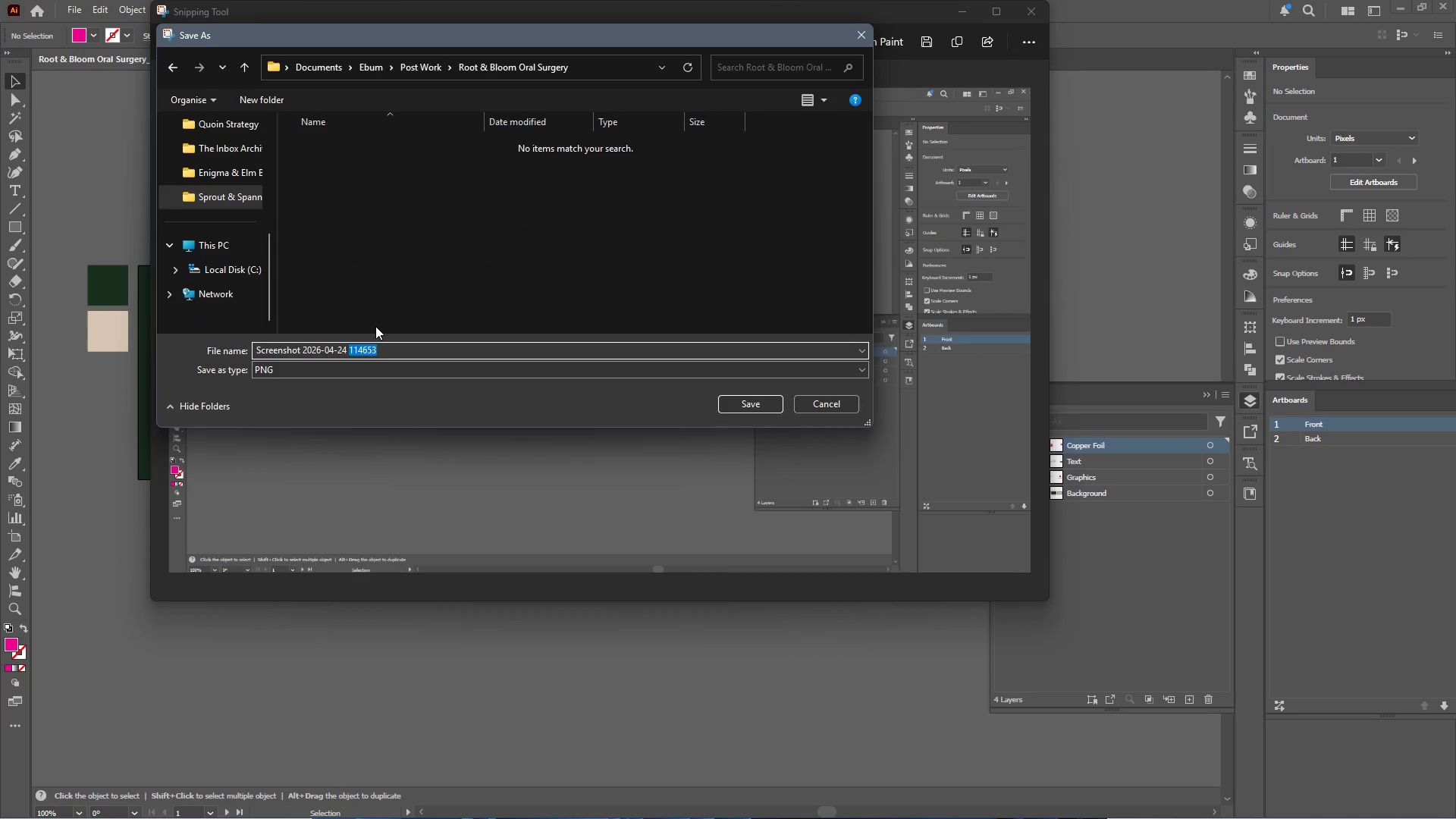 
key(Backspace)
key(Backspace)
key(Backspace)
key(Backspace)
key(Backspace)
key(Backspace)
key(Backspace)
key(Backspace)
key(Backspace)
key(Backspace)
key(Backspace)
key(Backspace)
type(Layer & Artboard)
 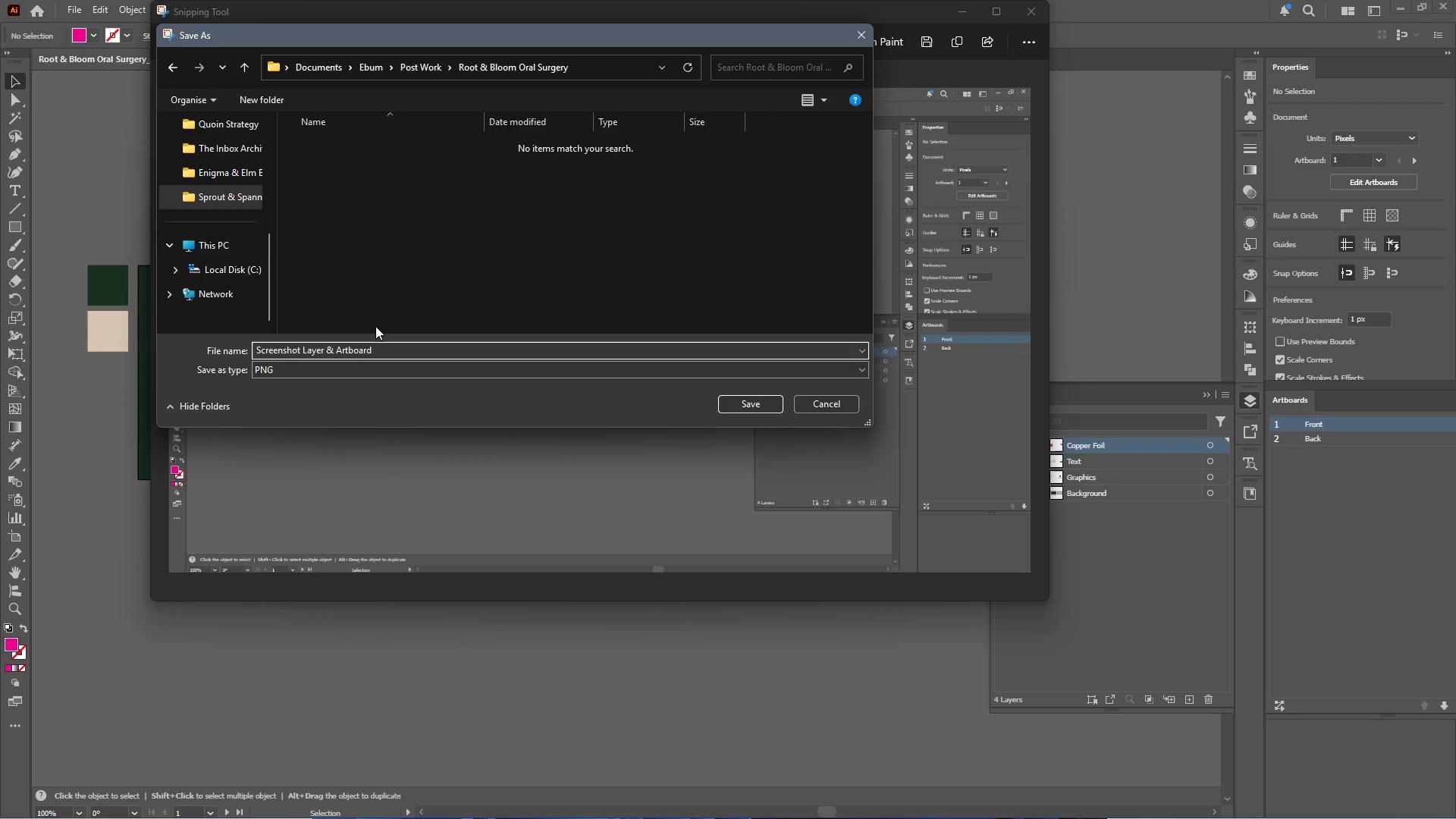 
left_click([736, 404])
 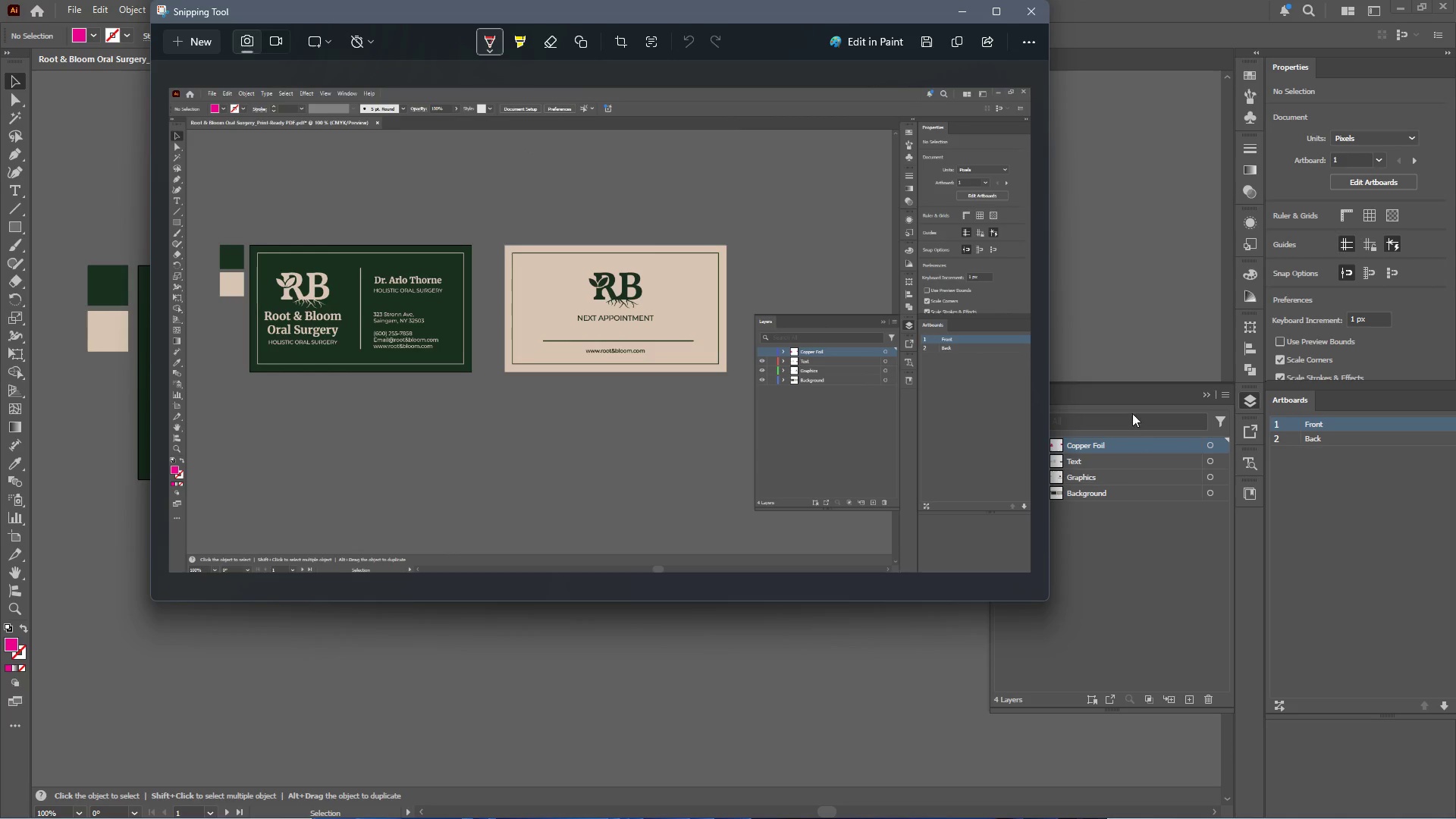 
wait(7.12)
 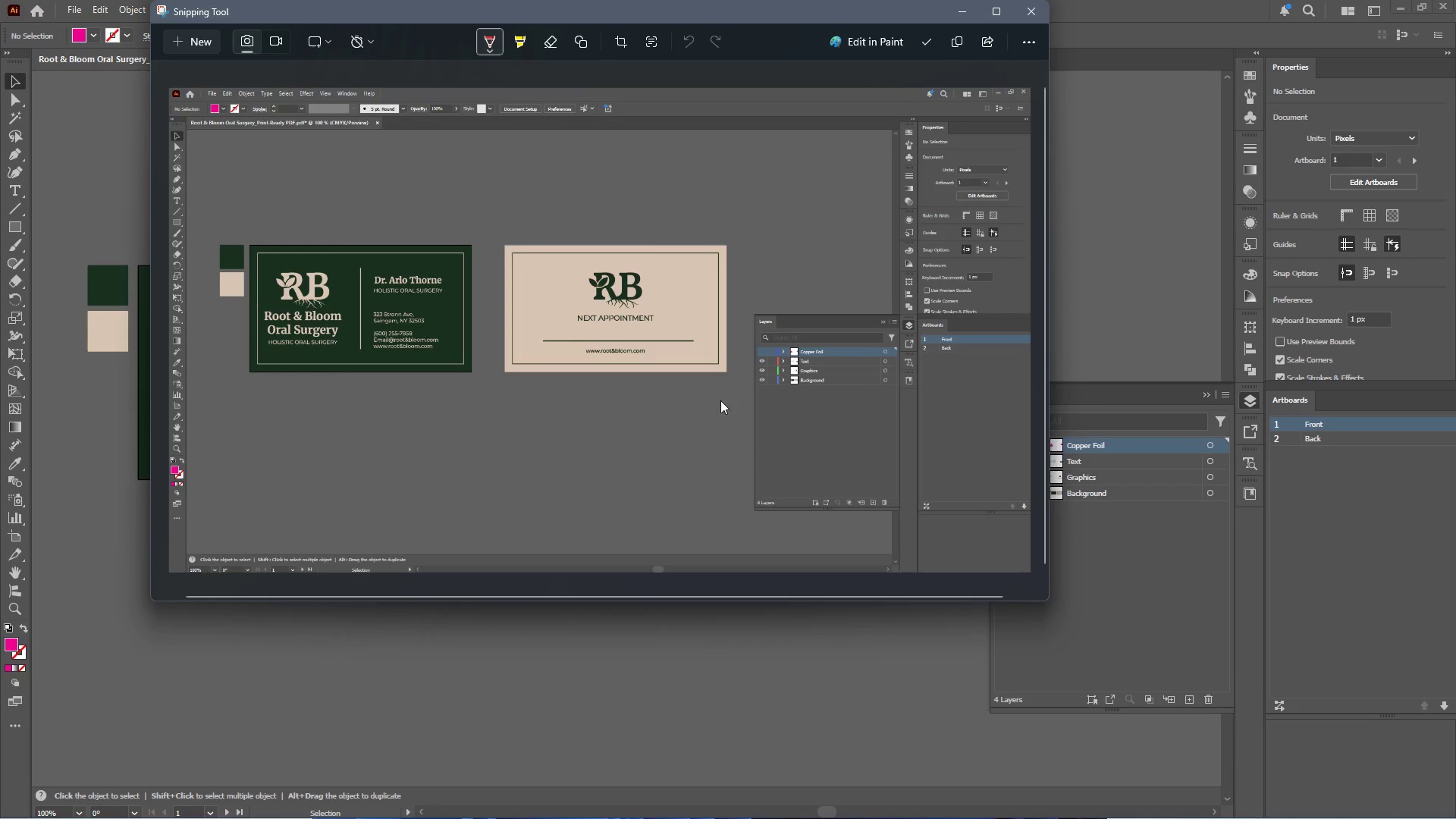 
left_click([1006, 444])
 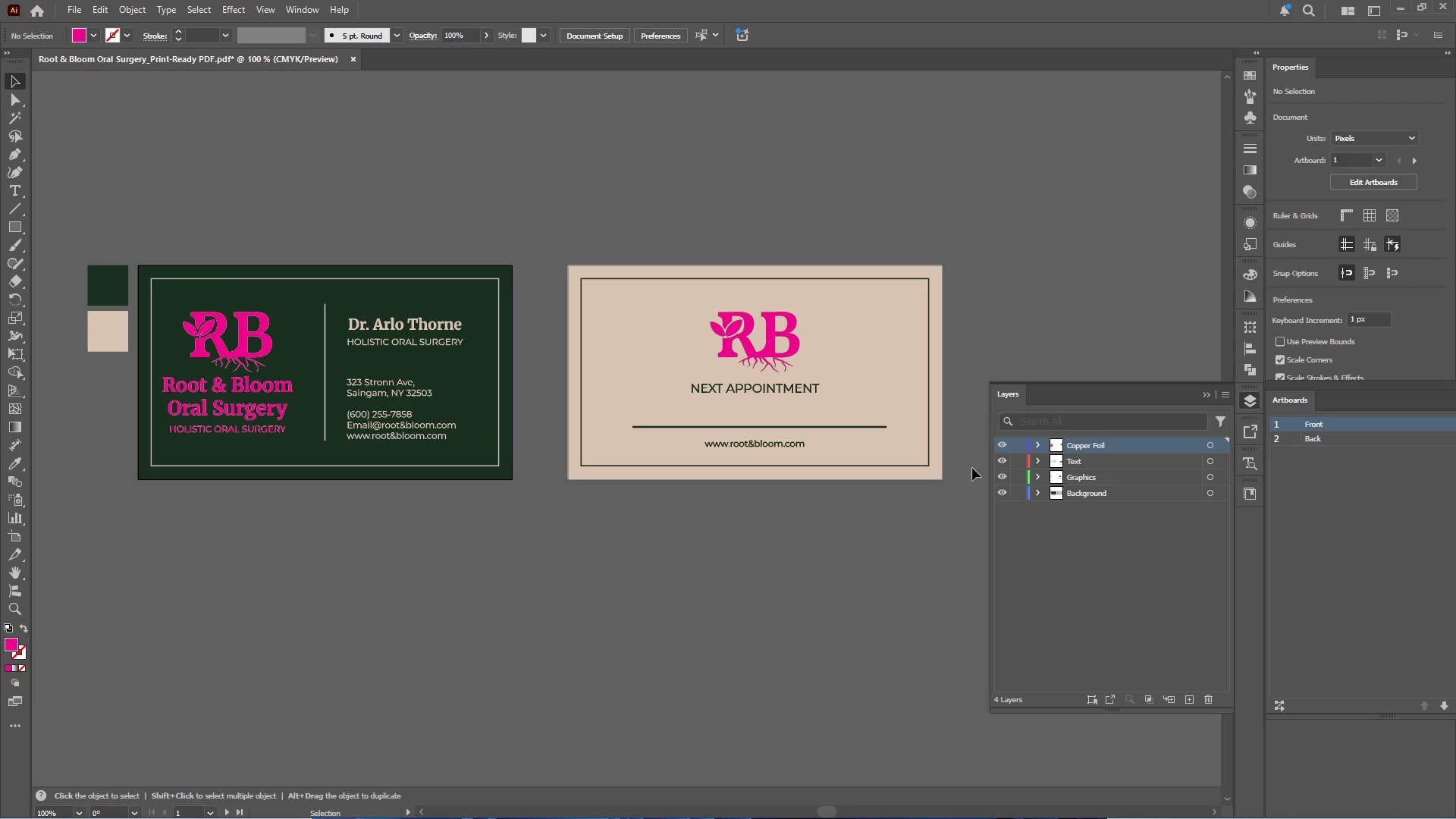 
left_click([999, 457])
 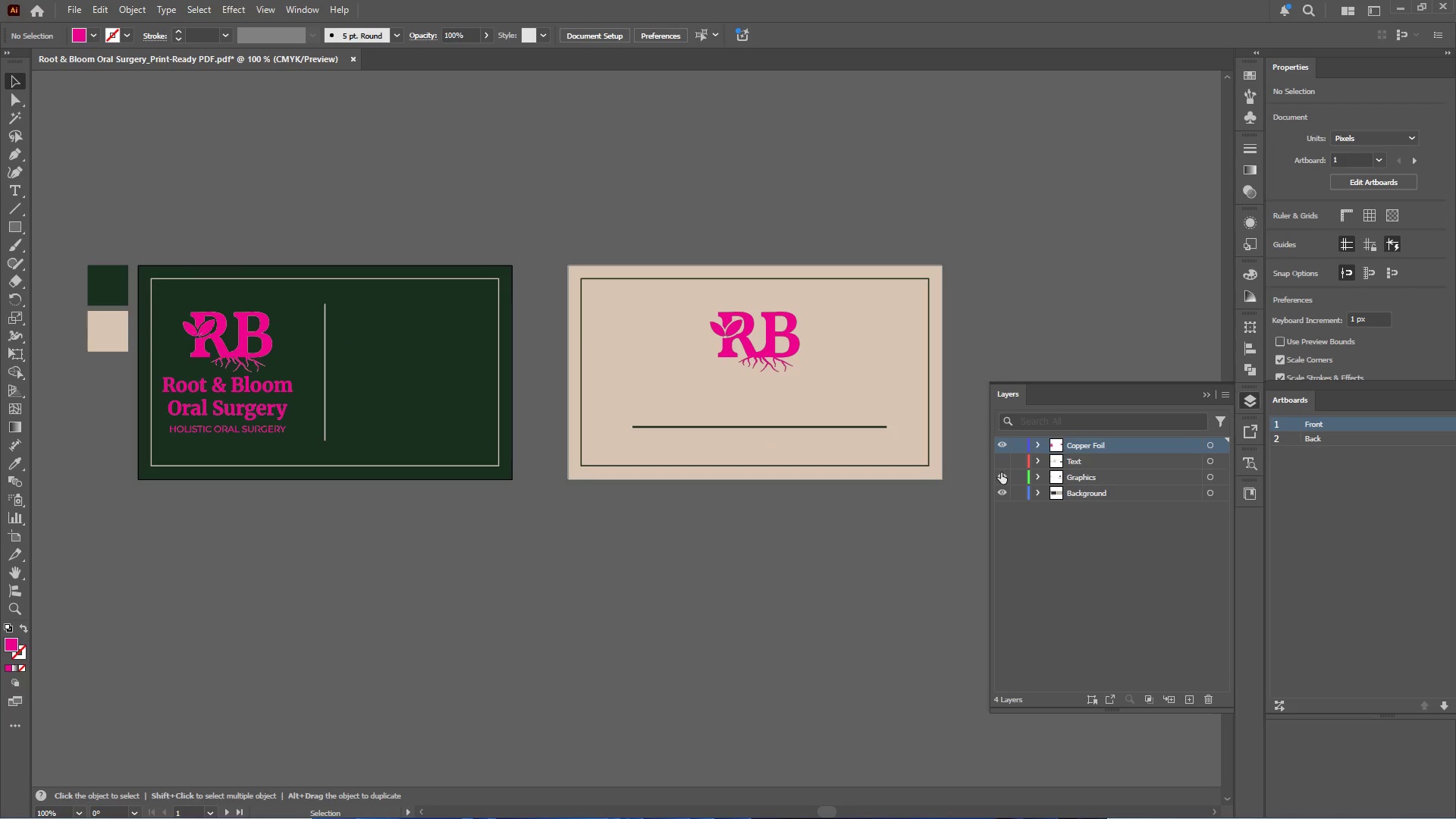 
left_click([1001, 472])
 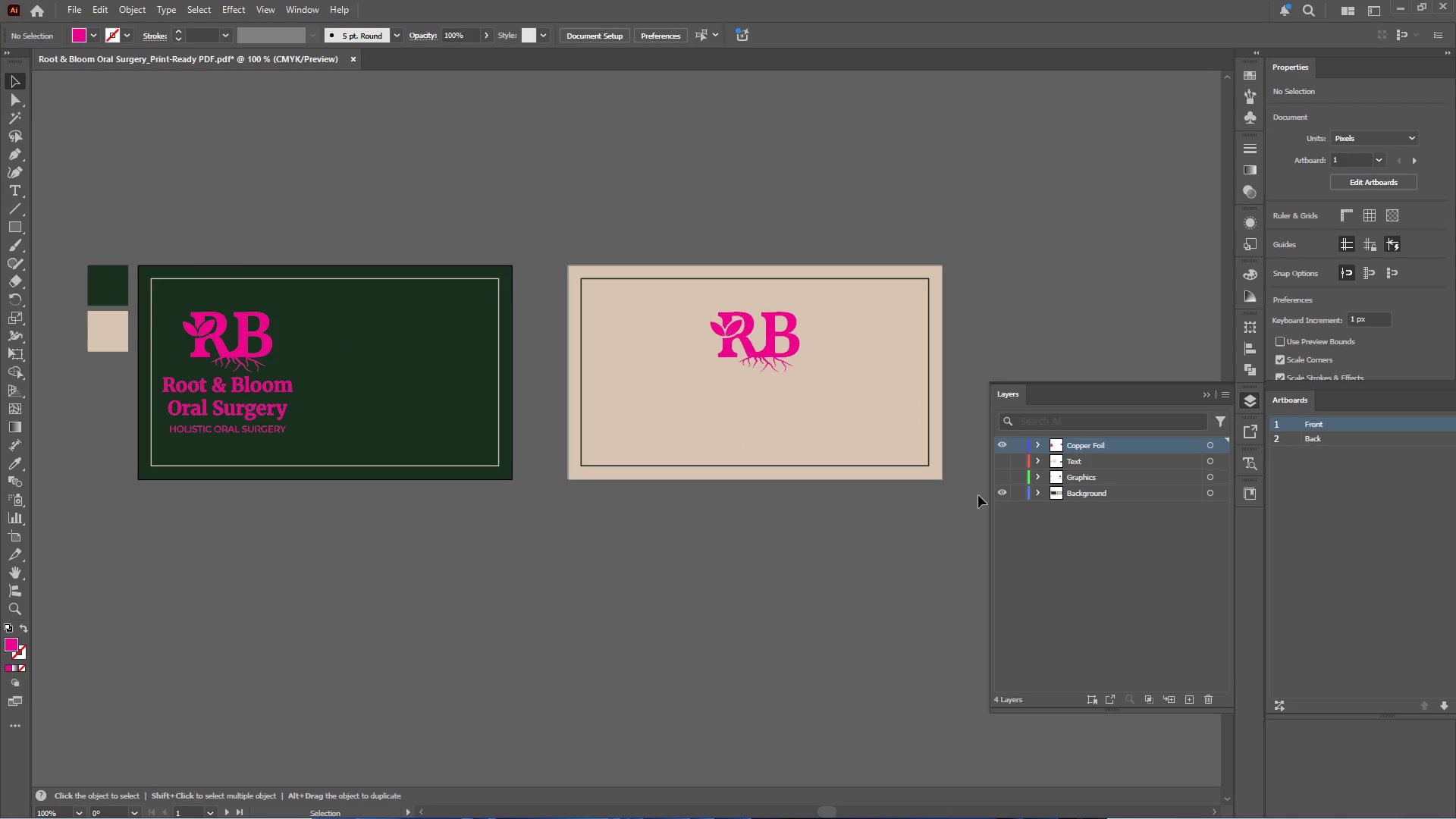 
wait(7.64)
 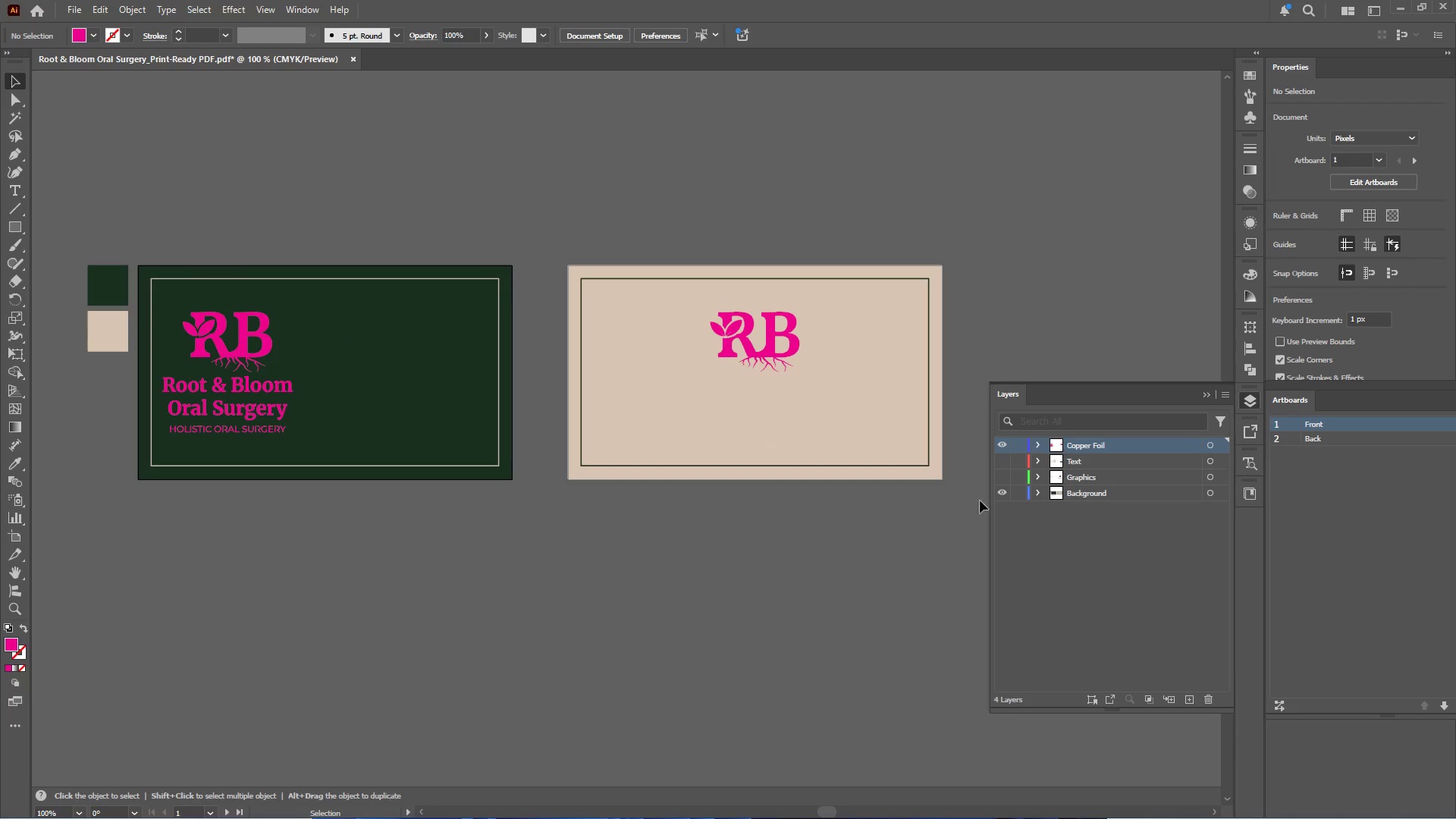 
key(Alt+Tab)
 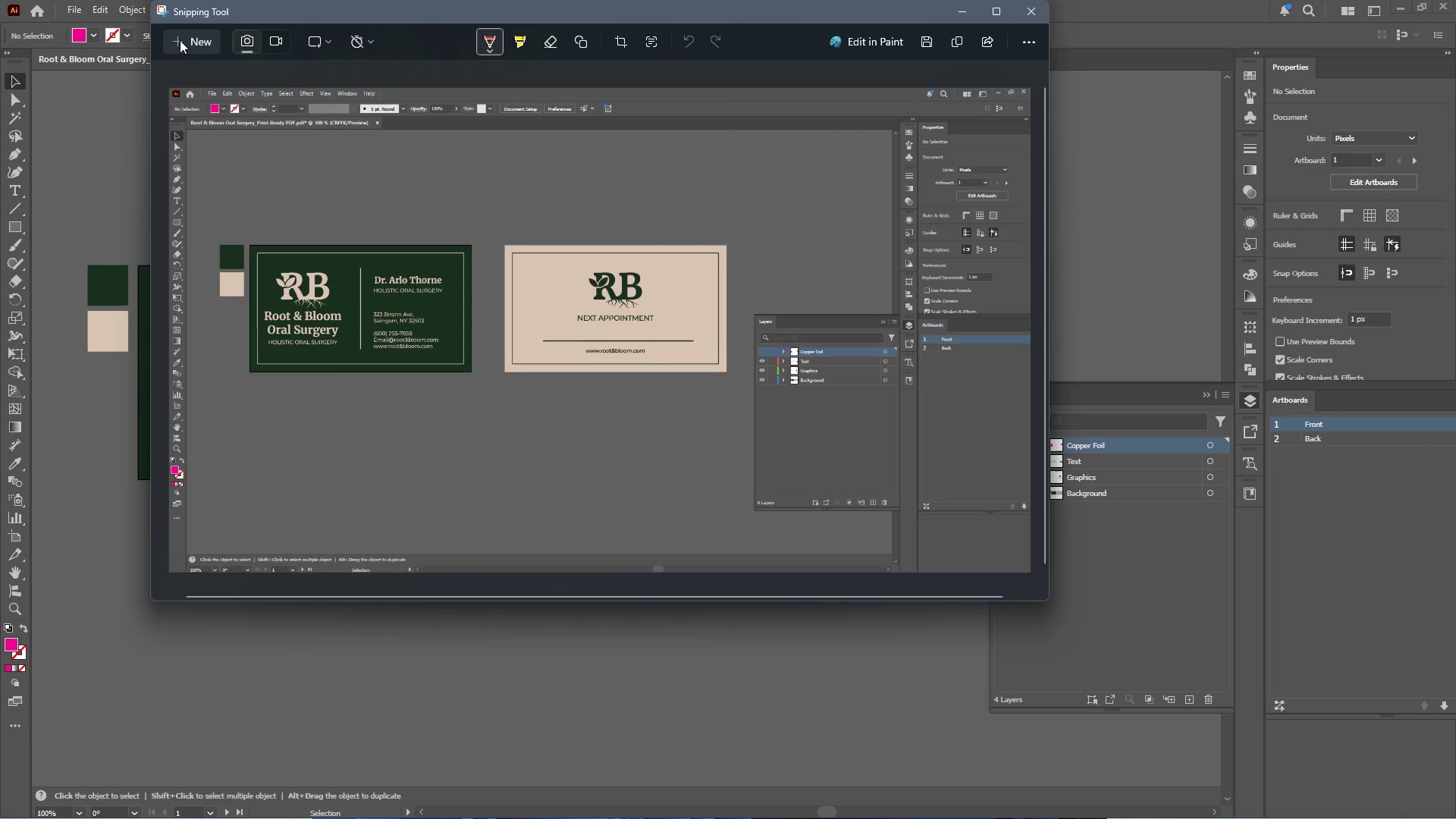 
left_click([184, 39])
 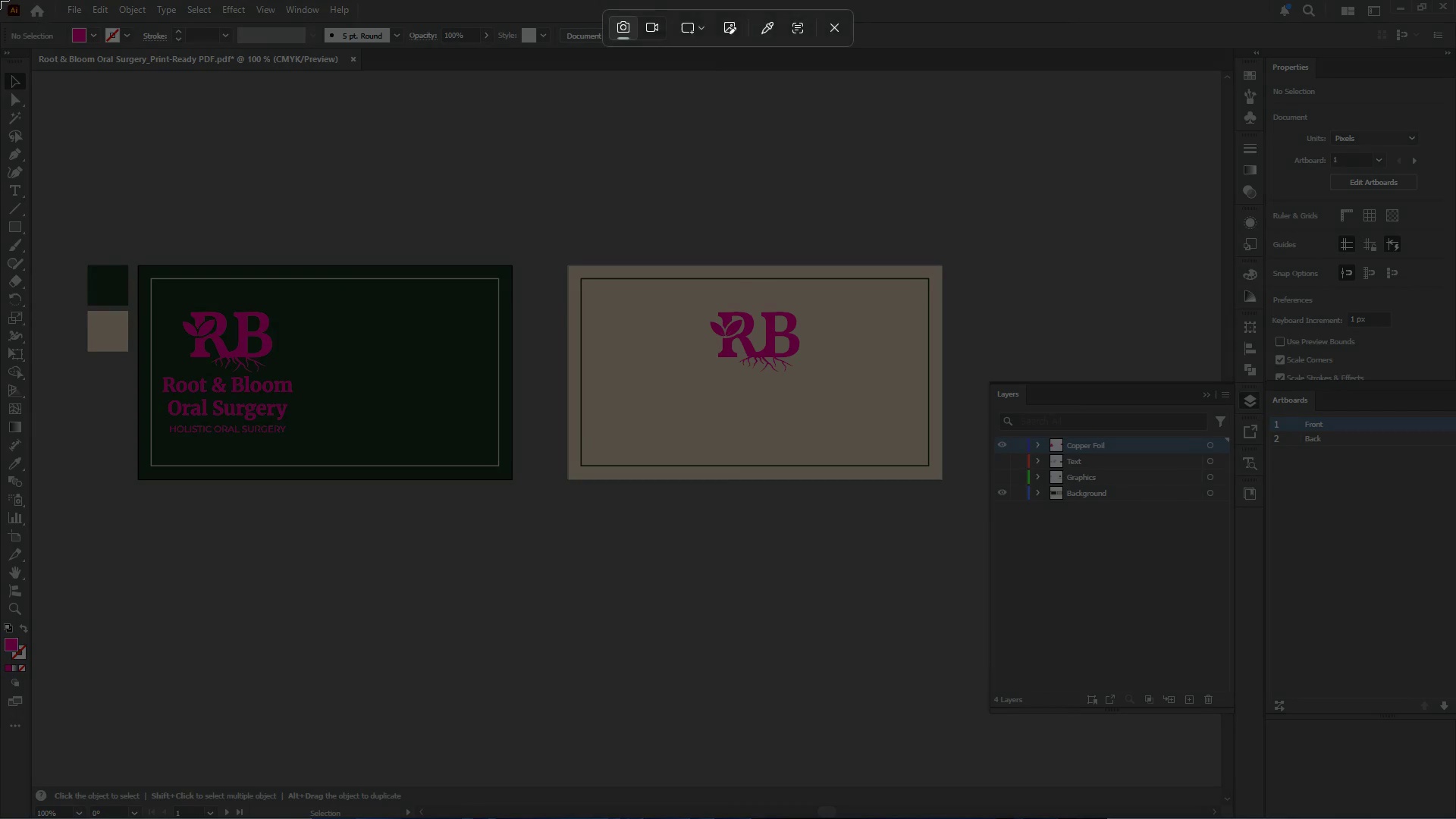 
left_click_drag(start_coordinate=[0, 0], to_coordinate=[1455, 818])
 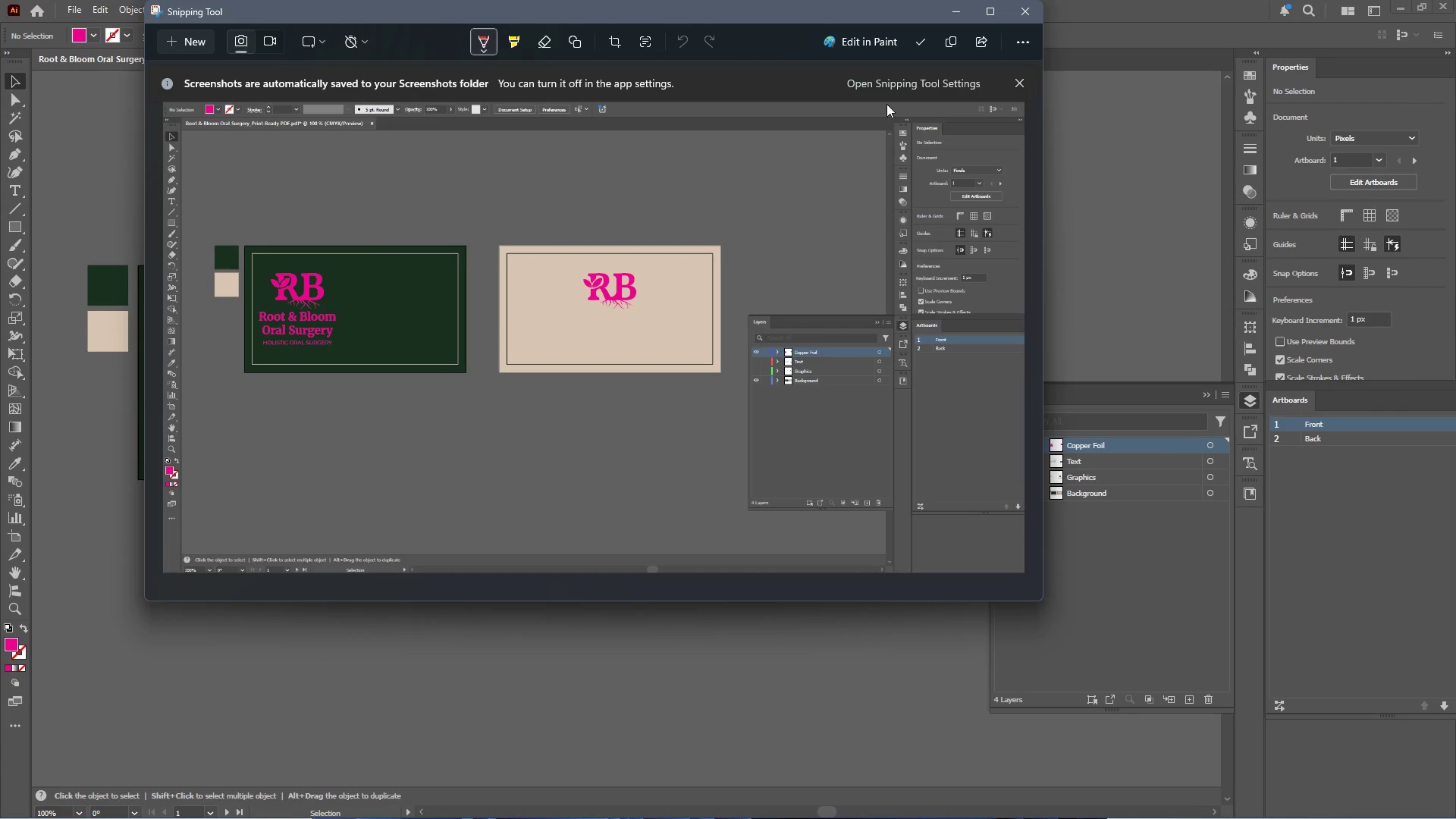 
left_click([915, 39])
 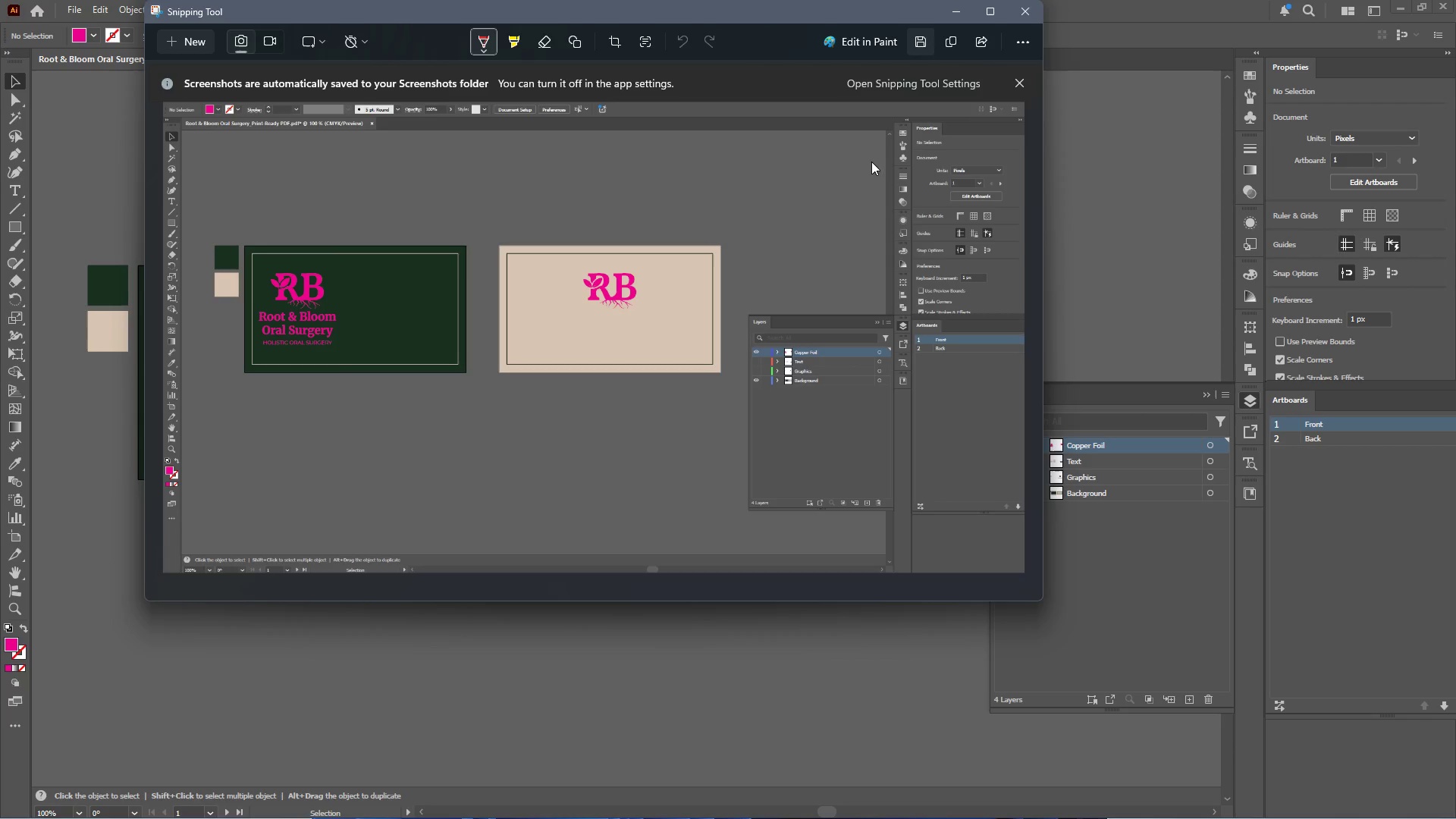 
mouse_move([811, 287])
 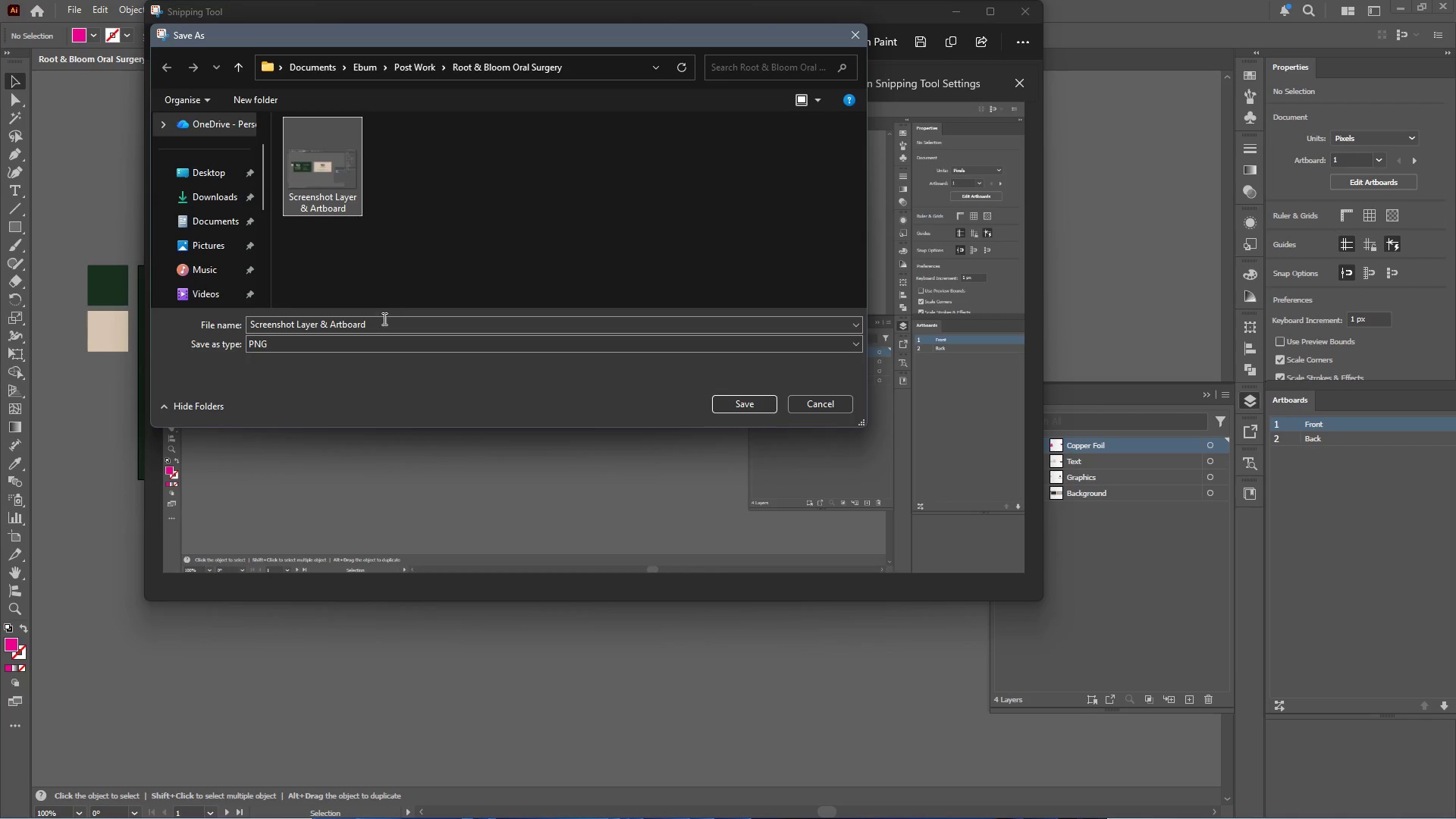 
double_click([381, 330])
 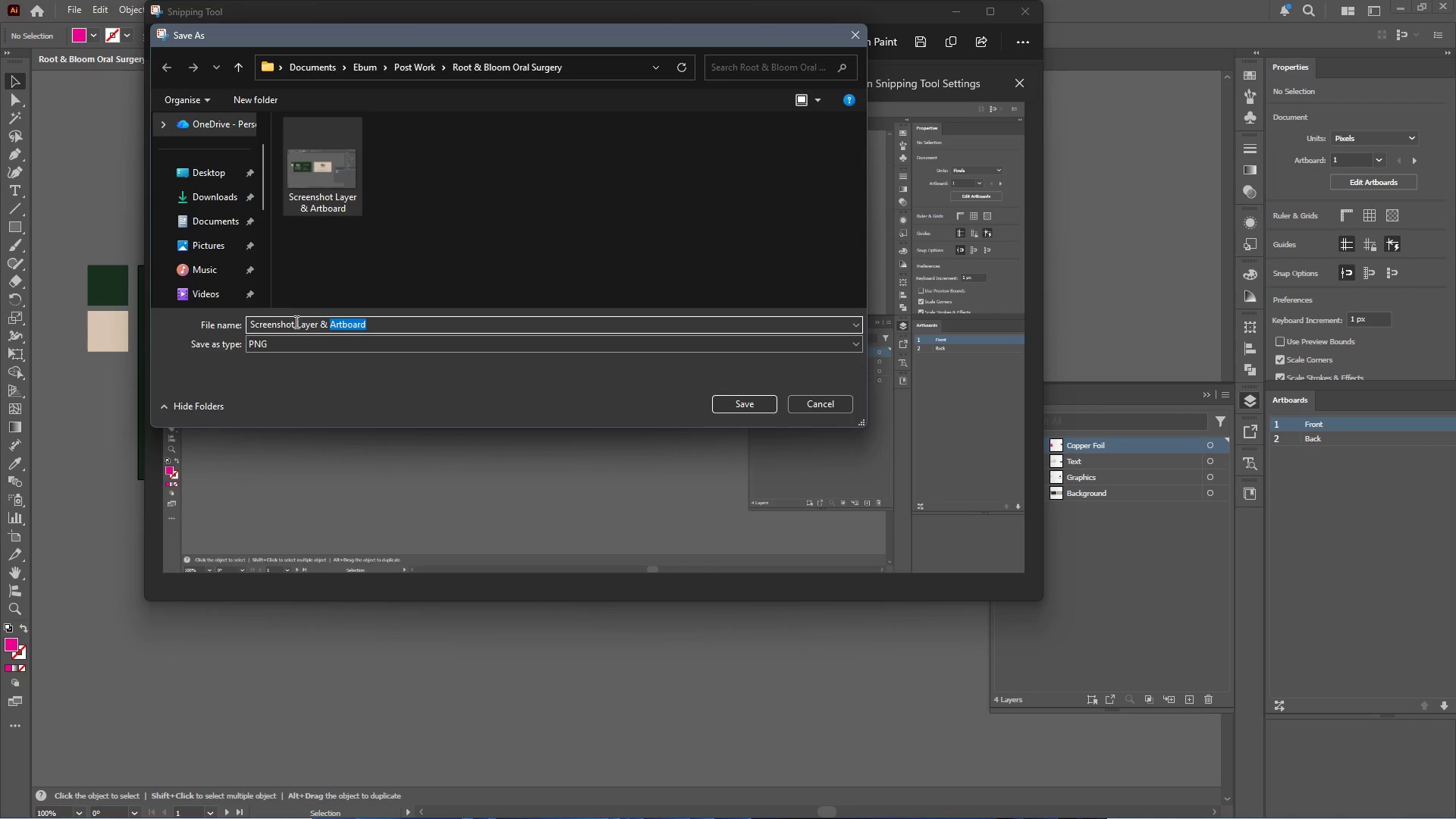 
left_click_drag(start_coordinate=[296, 322], to_coordinate=[473, 340])
 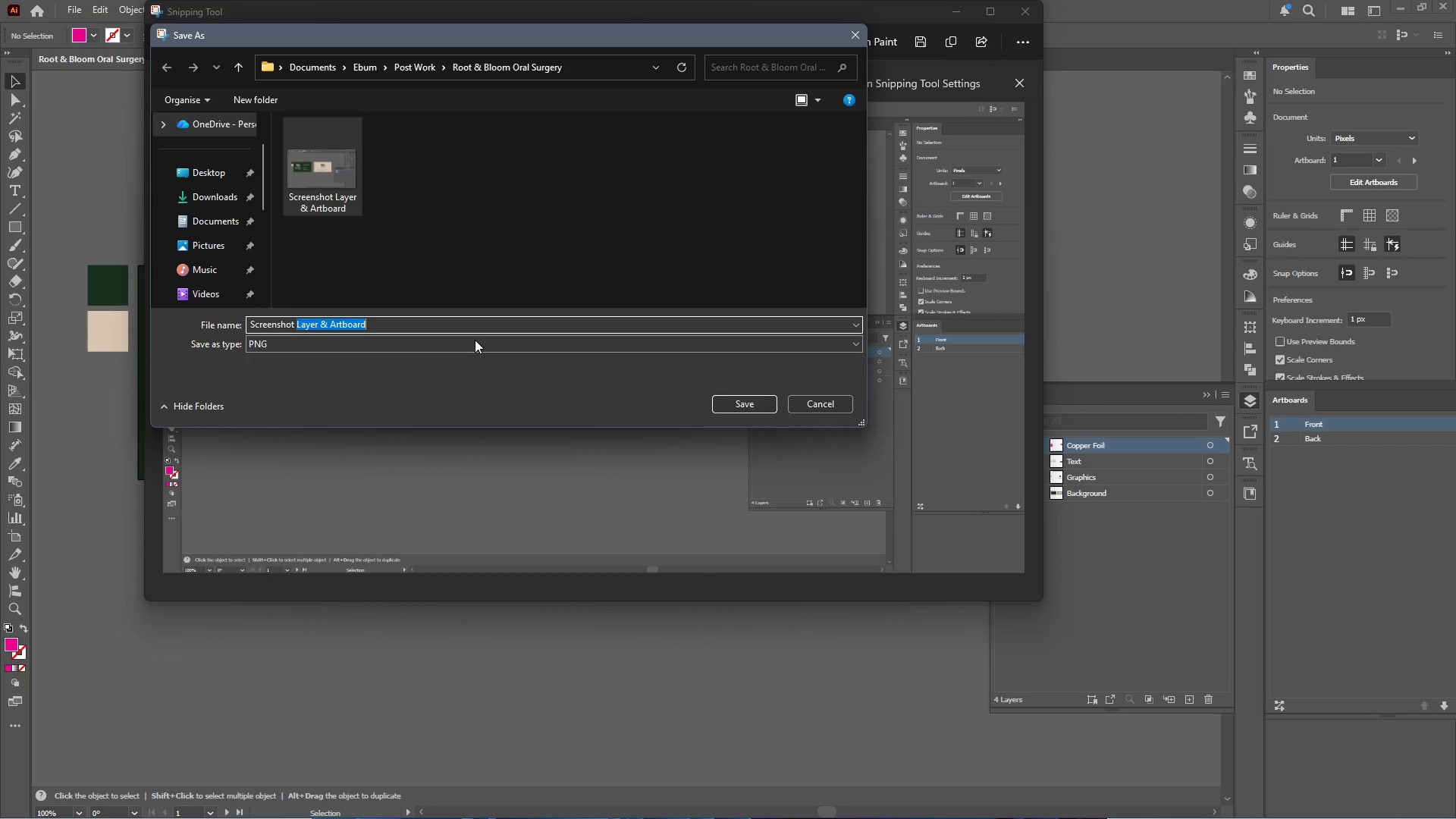 
type(Separation View)
 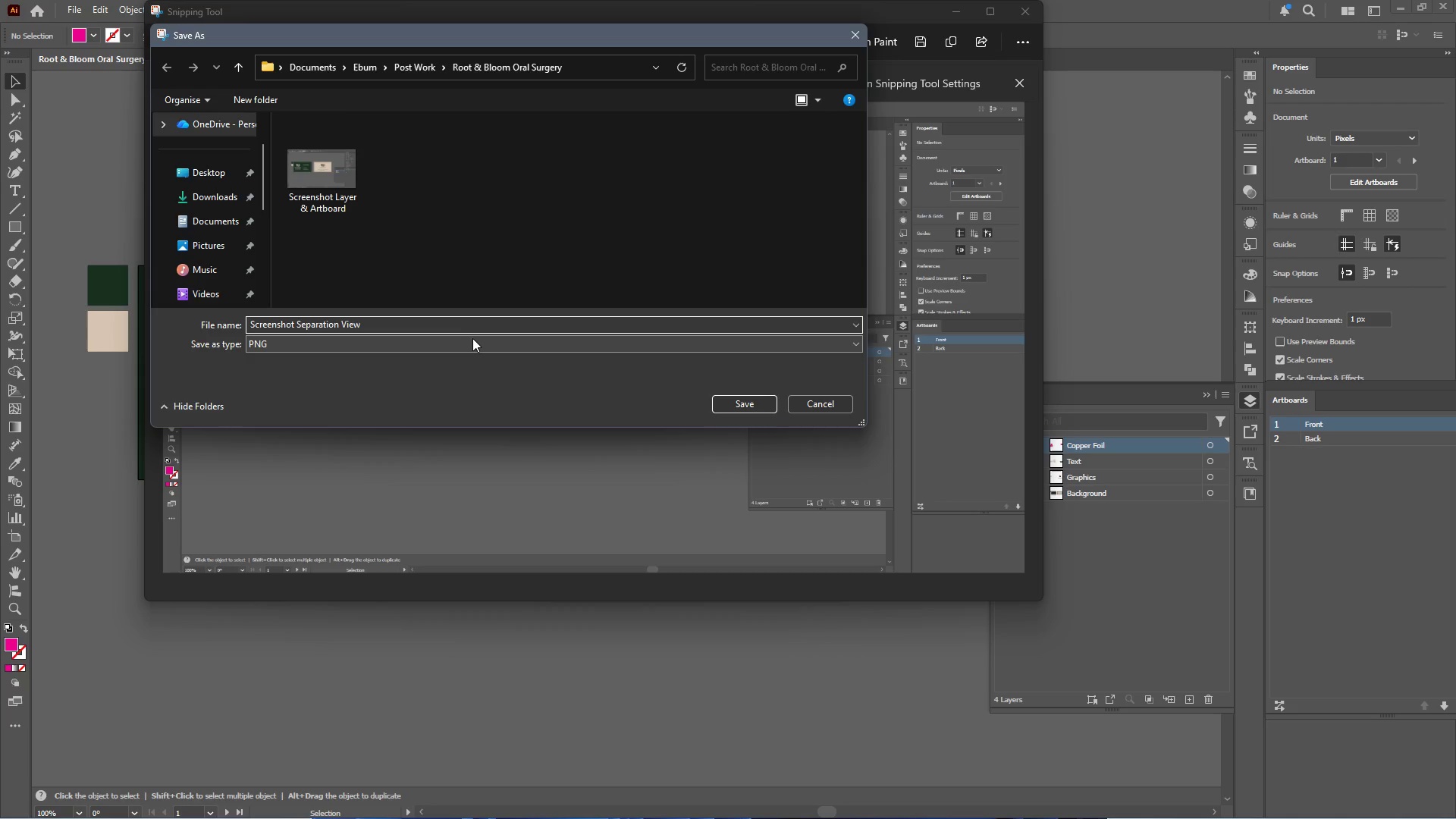 
key(Enter)
 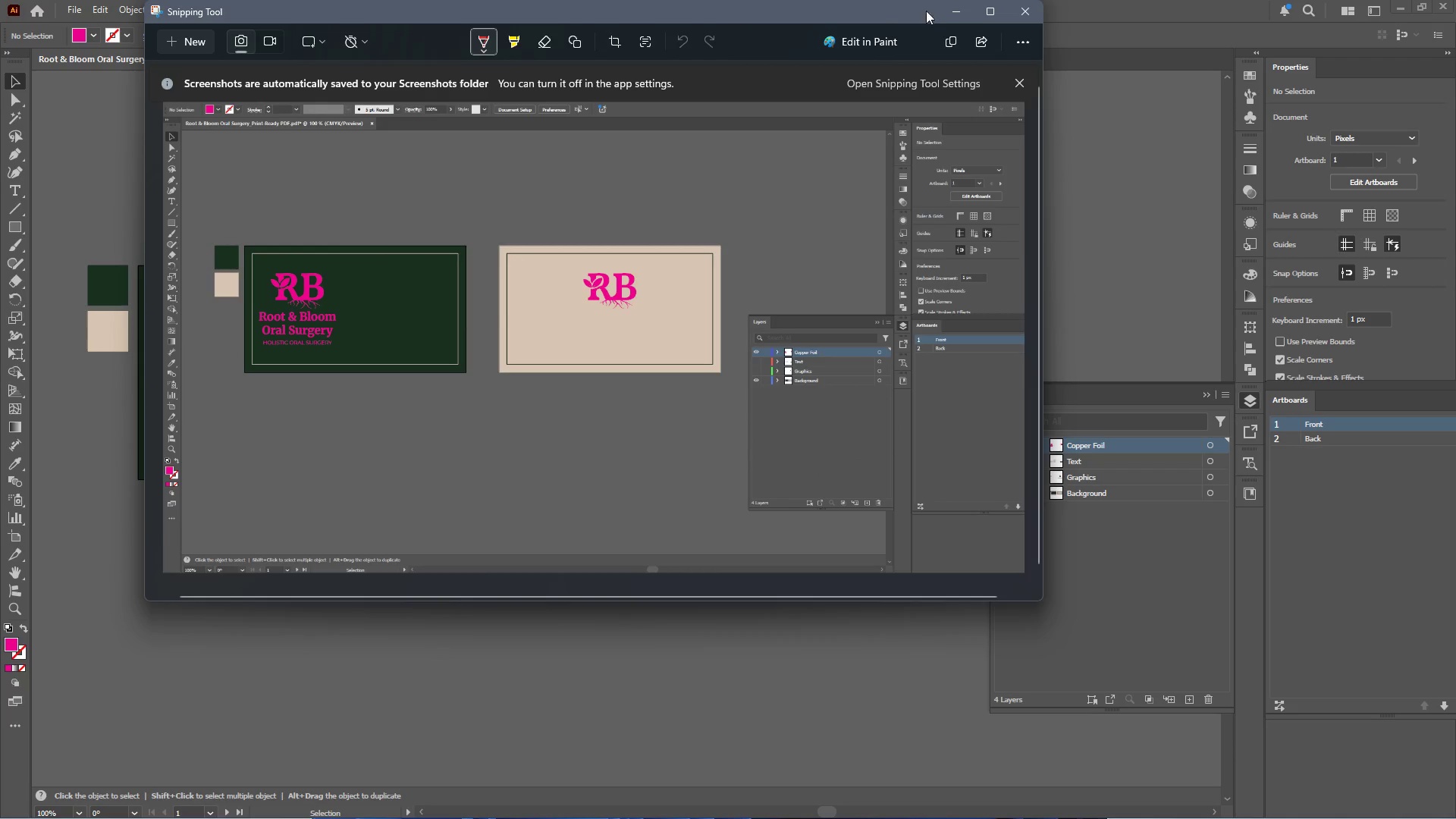 